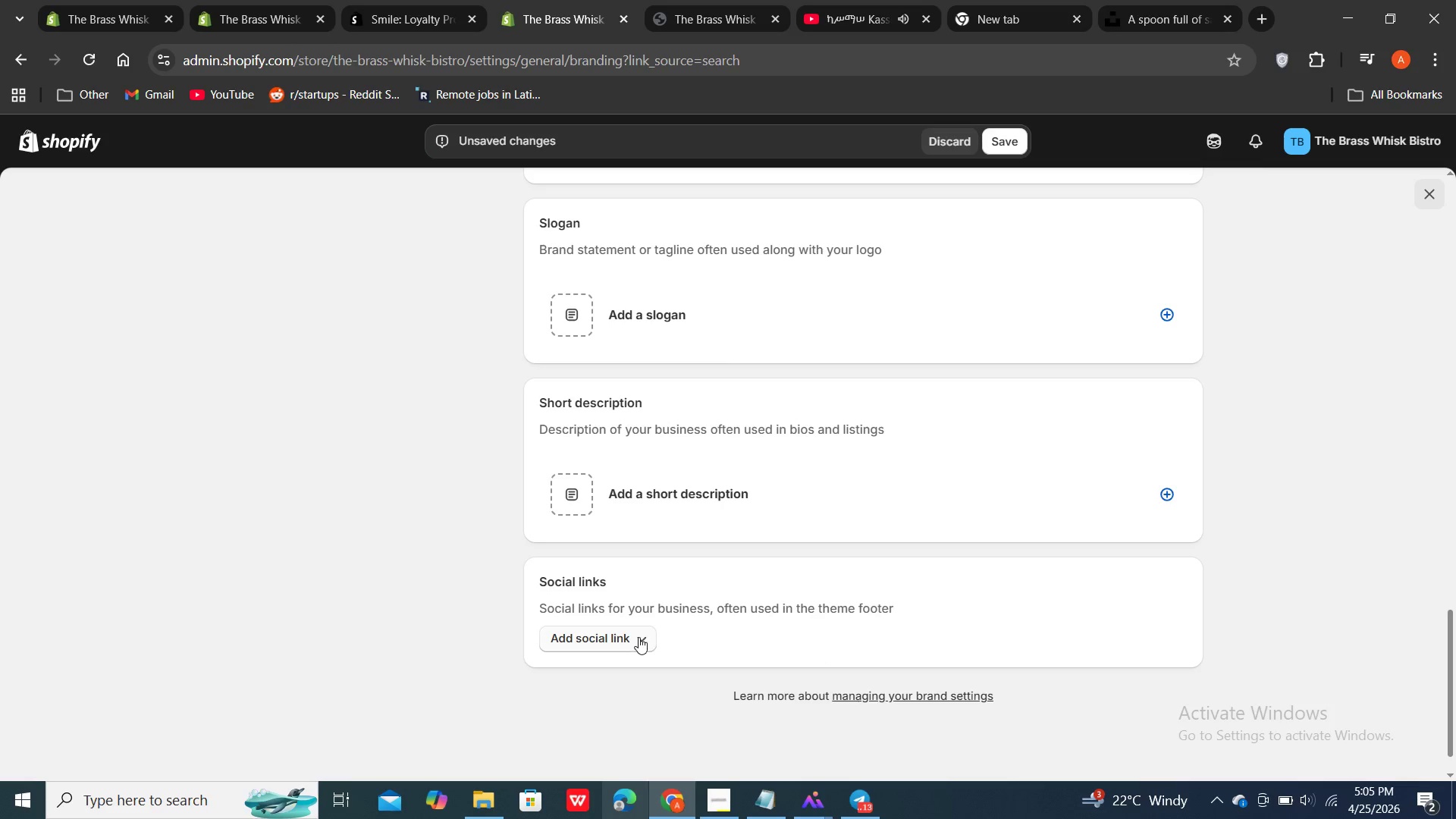 
scroll: coordinate [777, 354], scroll_direction: up, amount: 10.0
 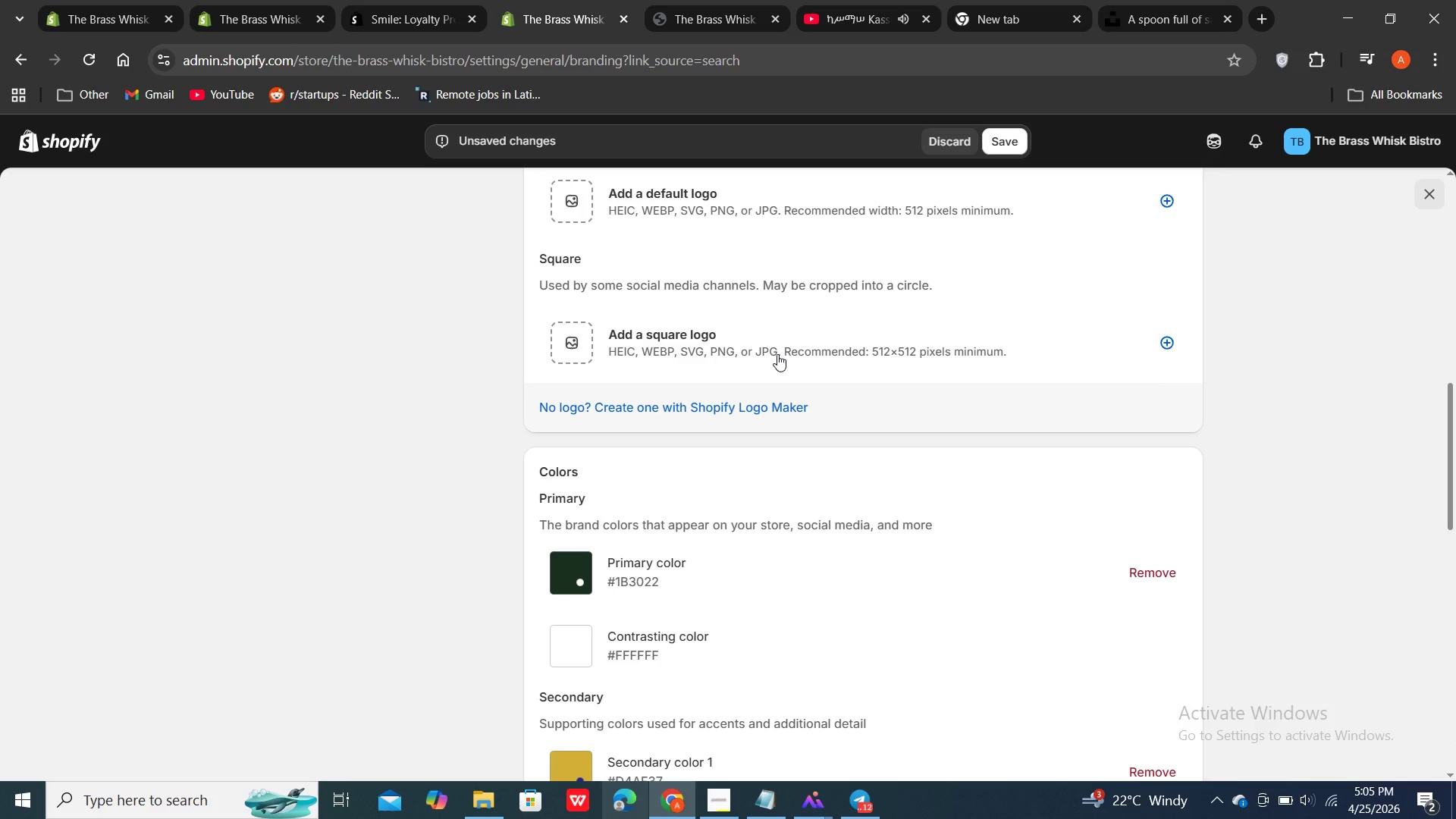 
wait(12.61)
 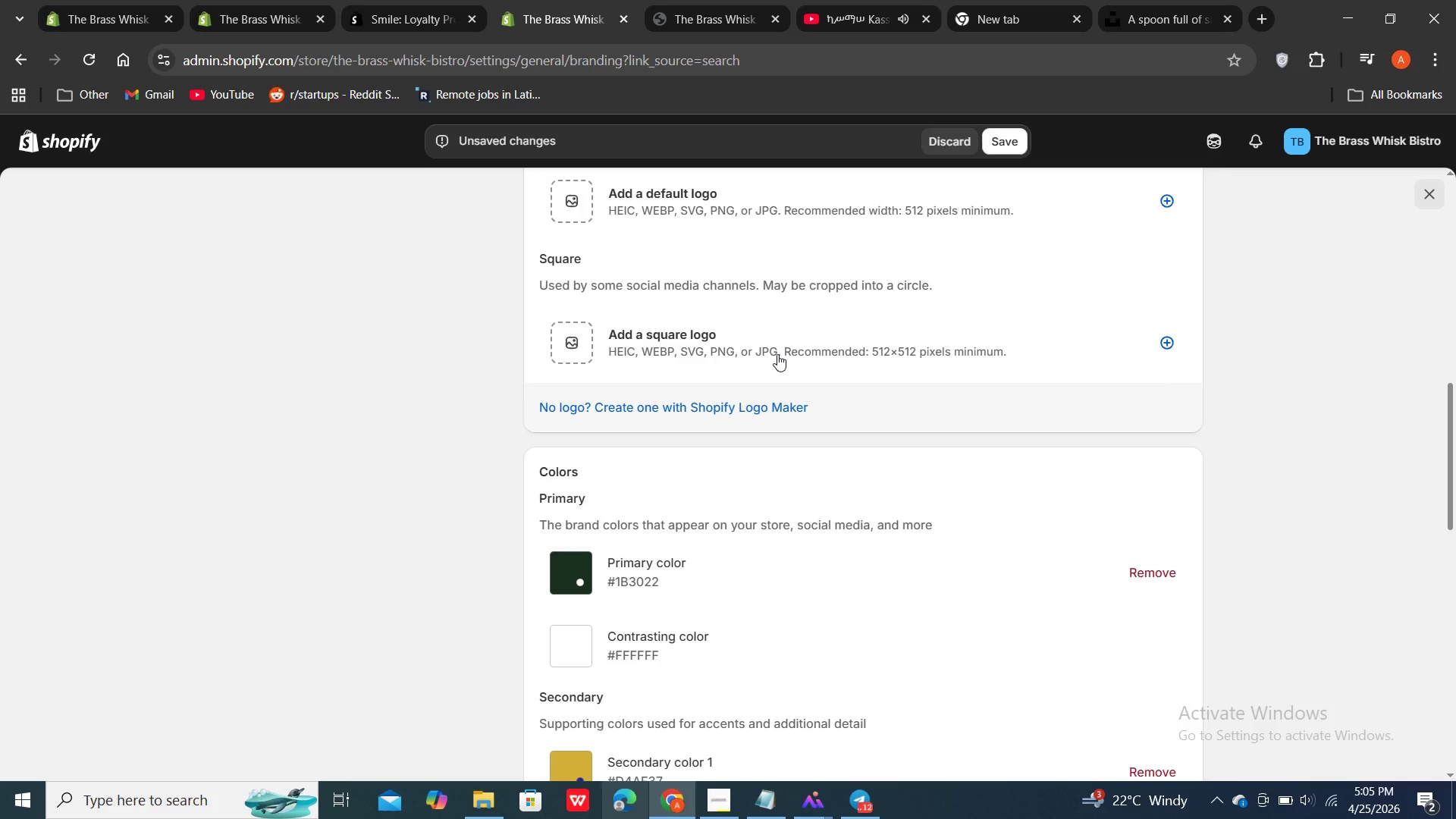 
left_click([853, 11])
 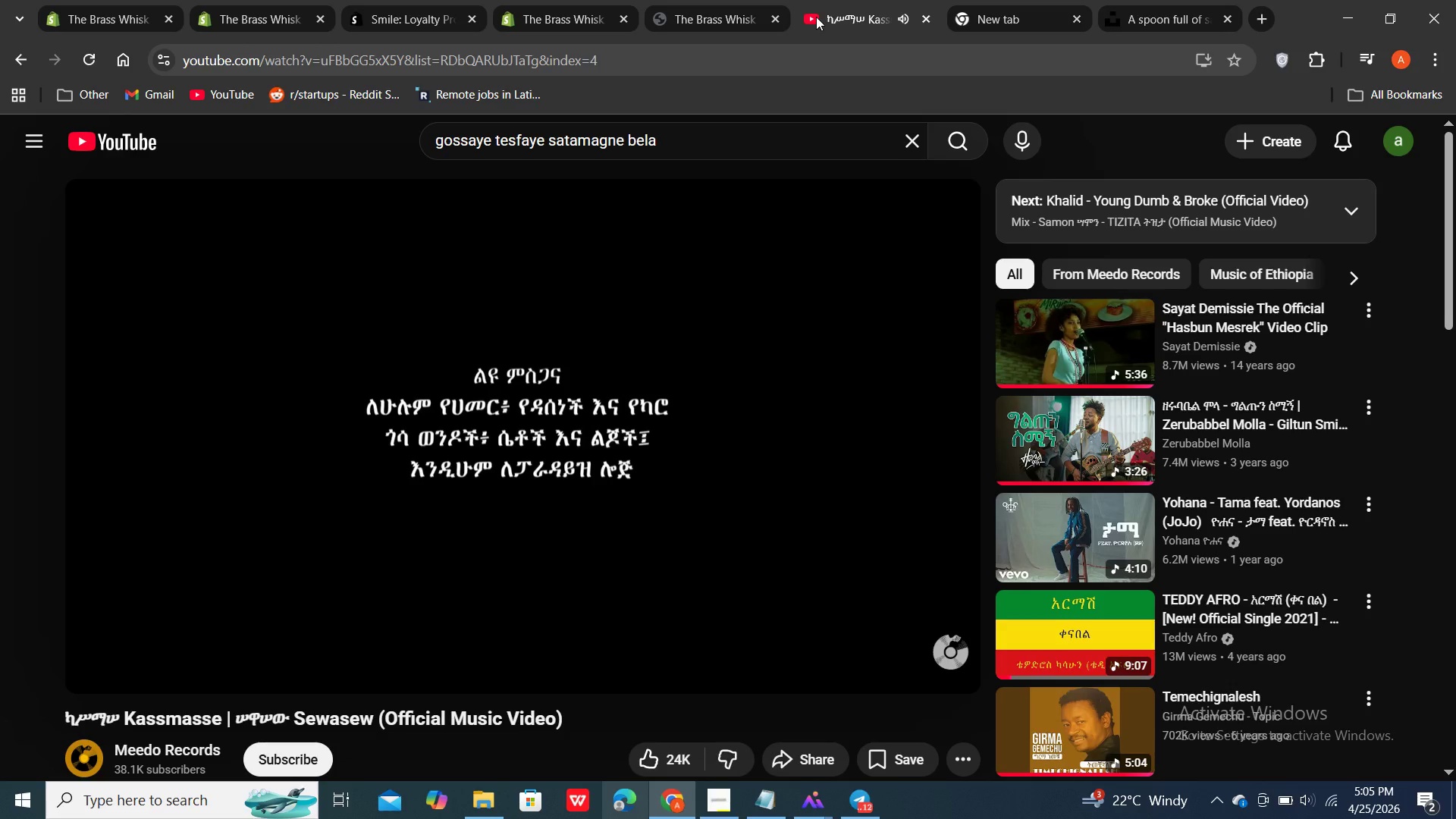 
left_click([737, 14])
 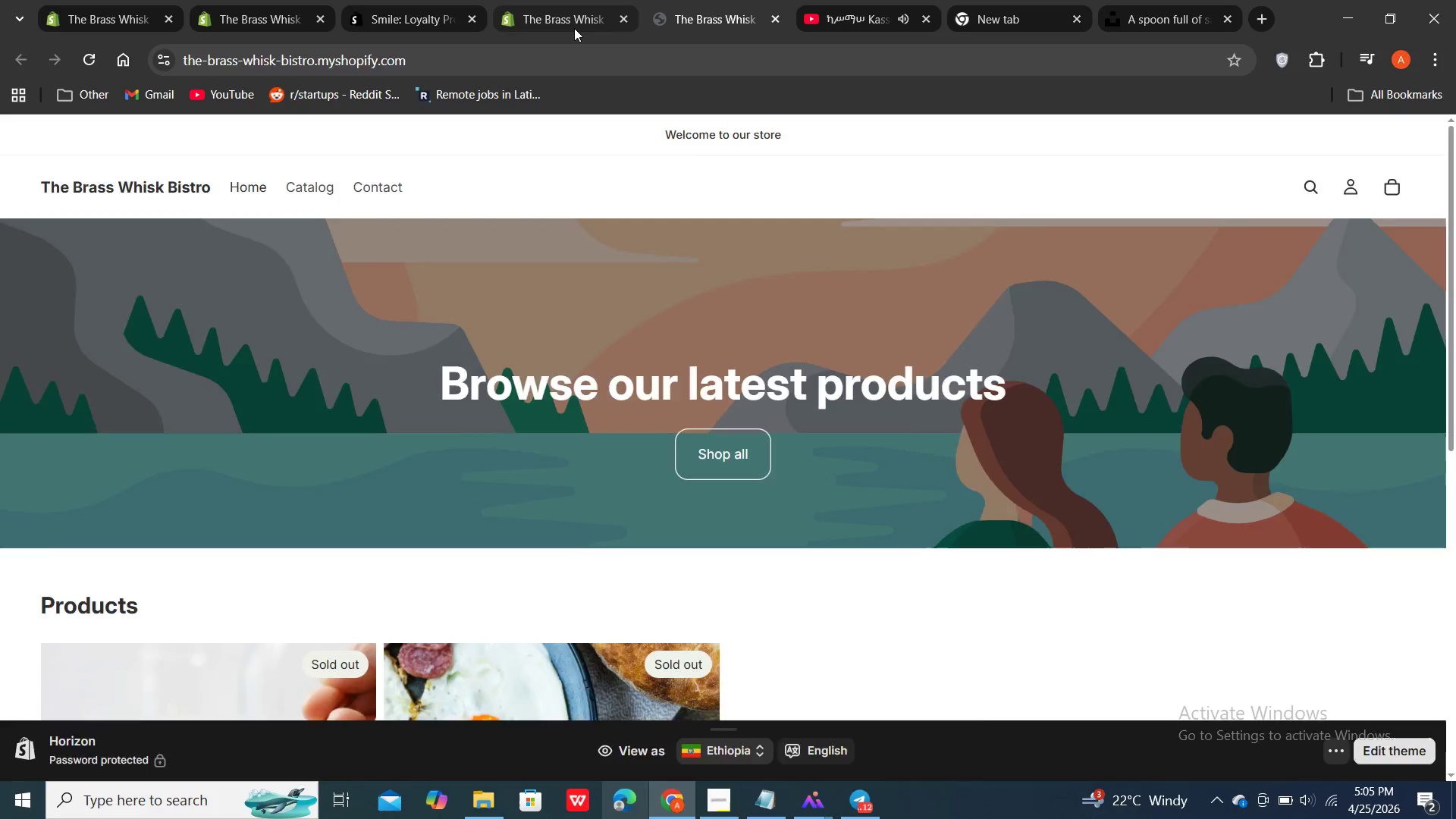 
left_click([574, 28])
 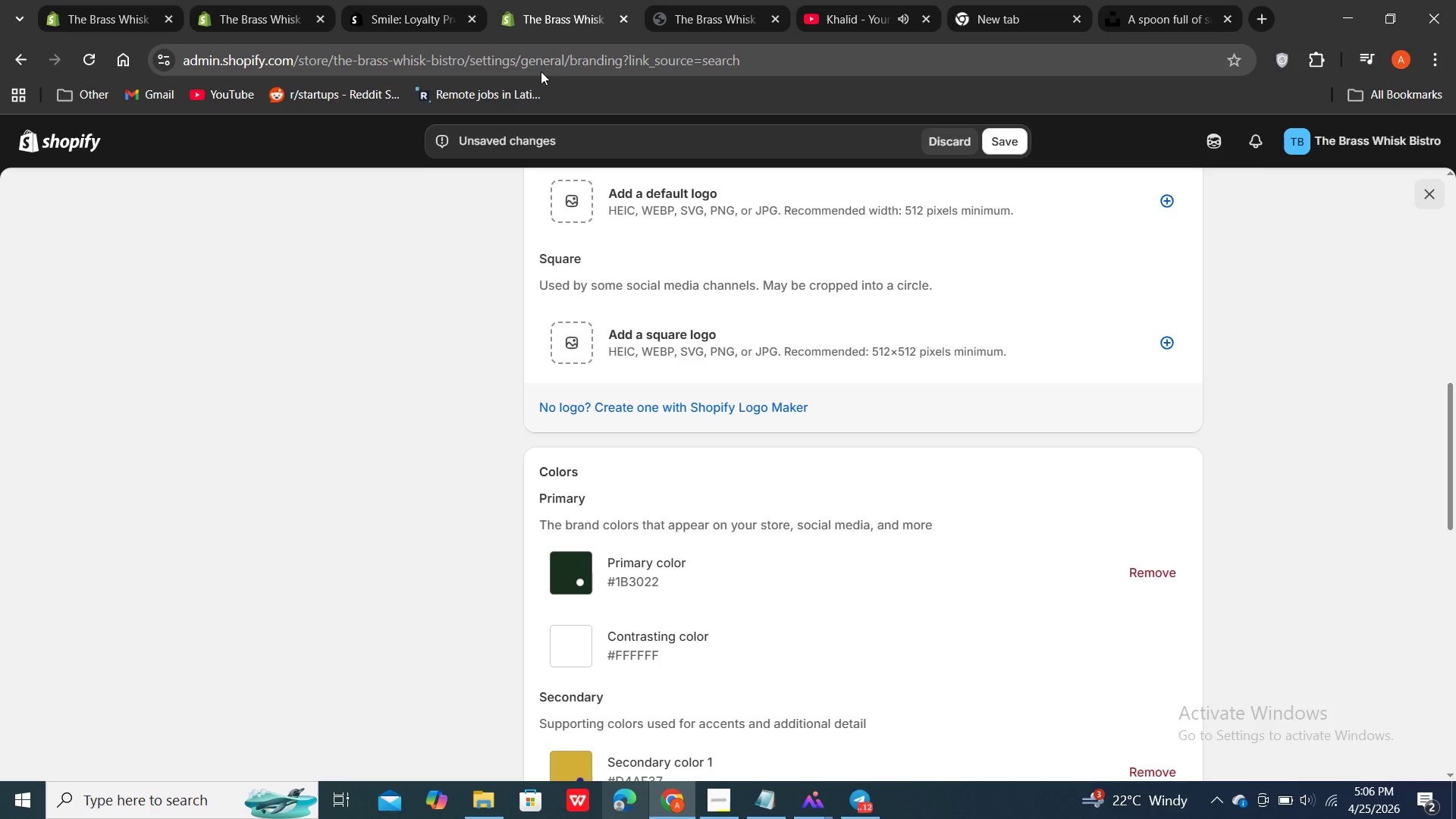 
wait(38.58)
 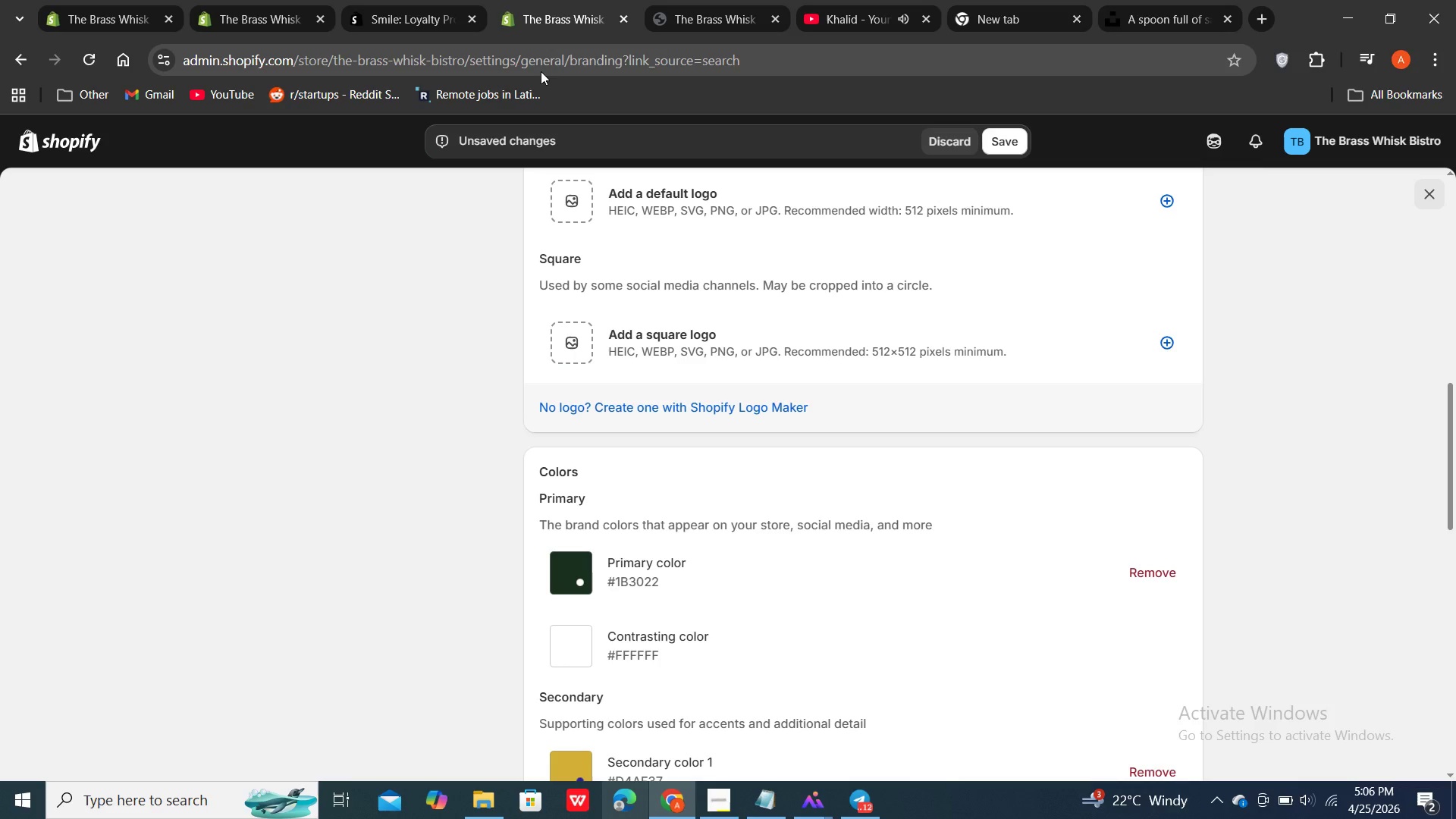 
left_click([856, 16])
 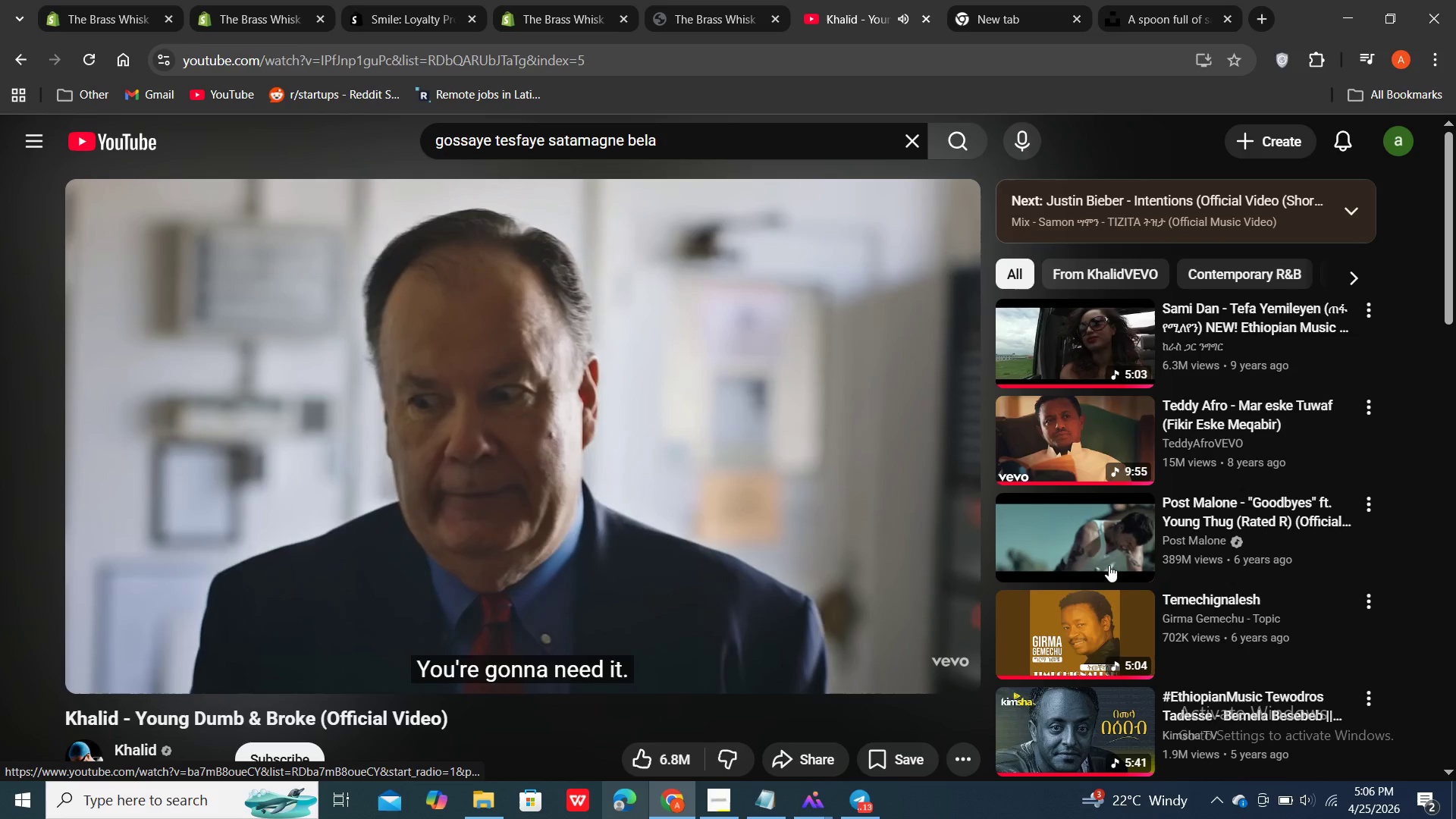 
scroll: coordinate [1156, 518], scroll_direction: down, amount: 2.0
 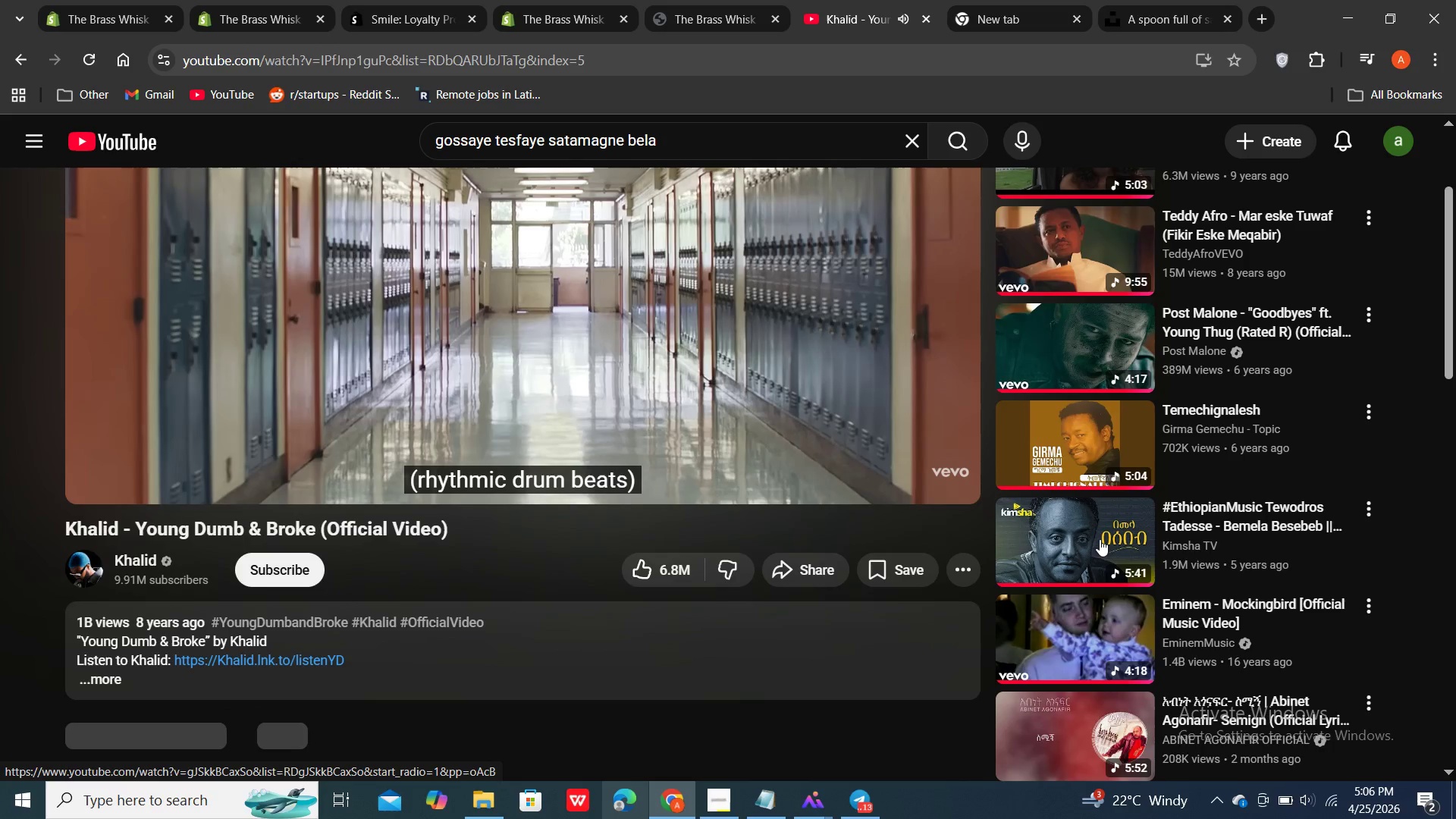 
left_click([1100, 539])
 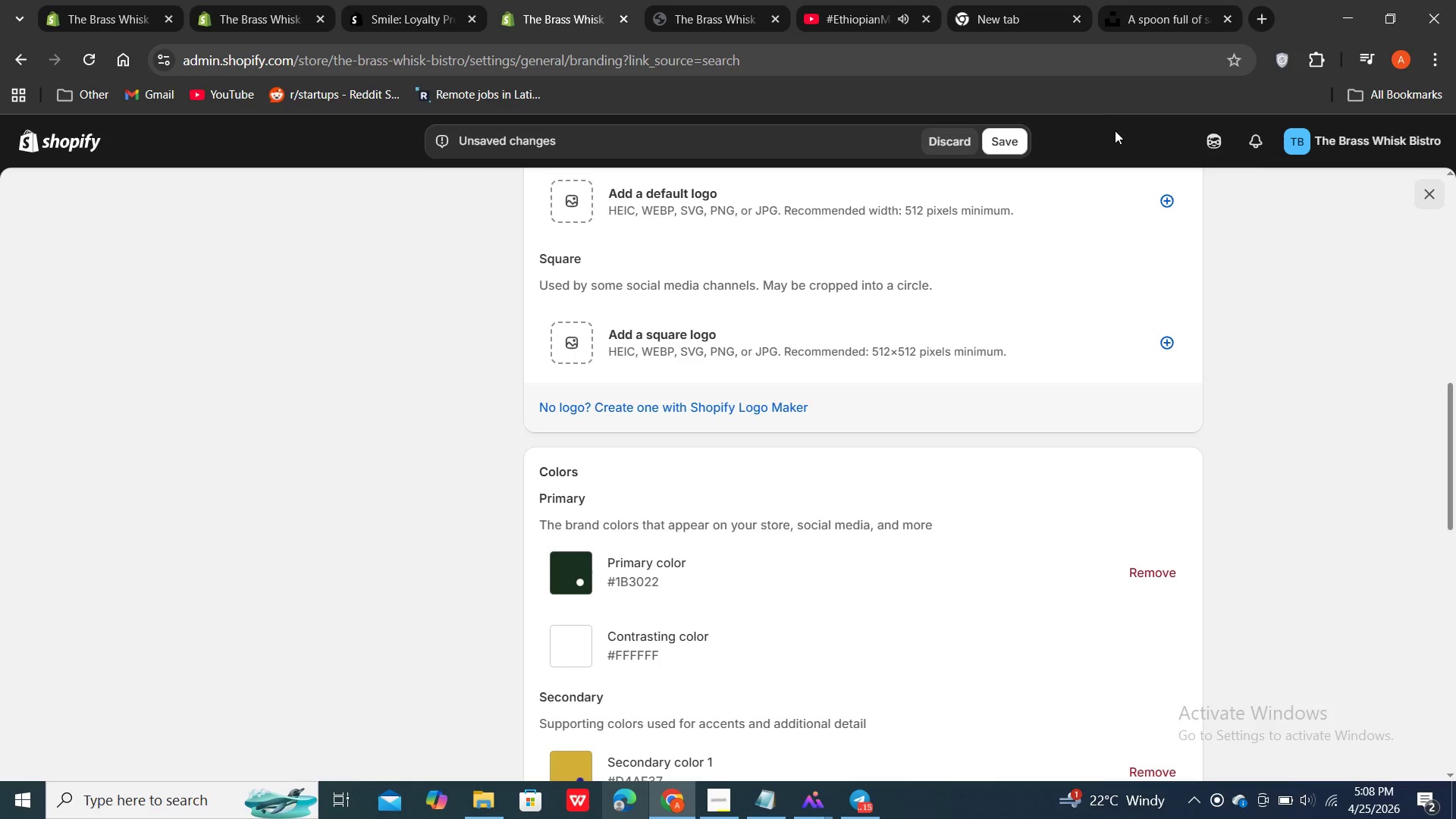 
wait(106.47)
 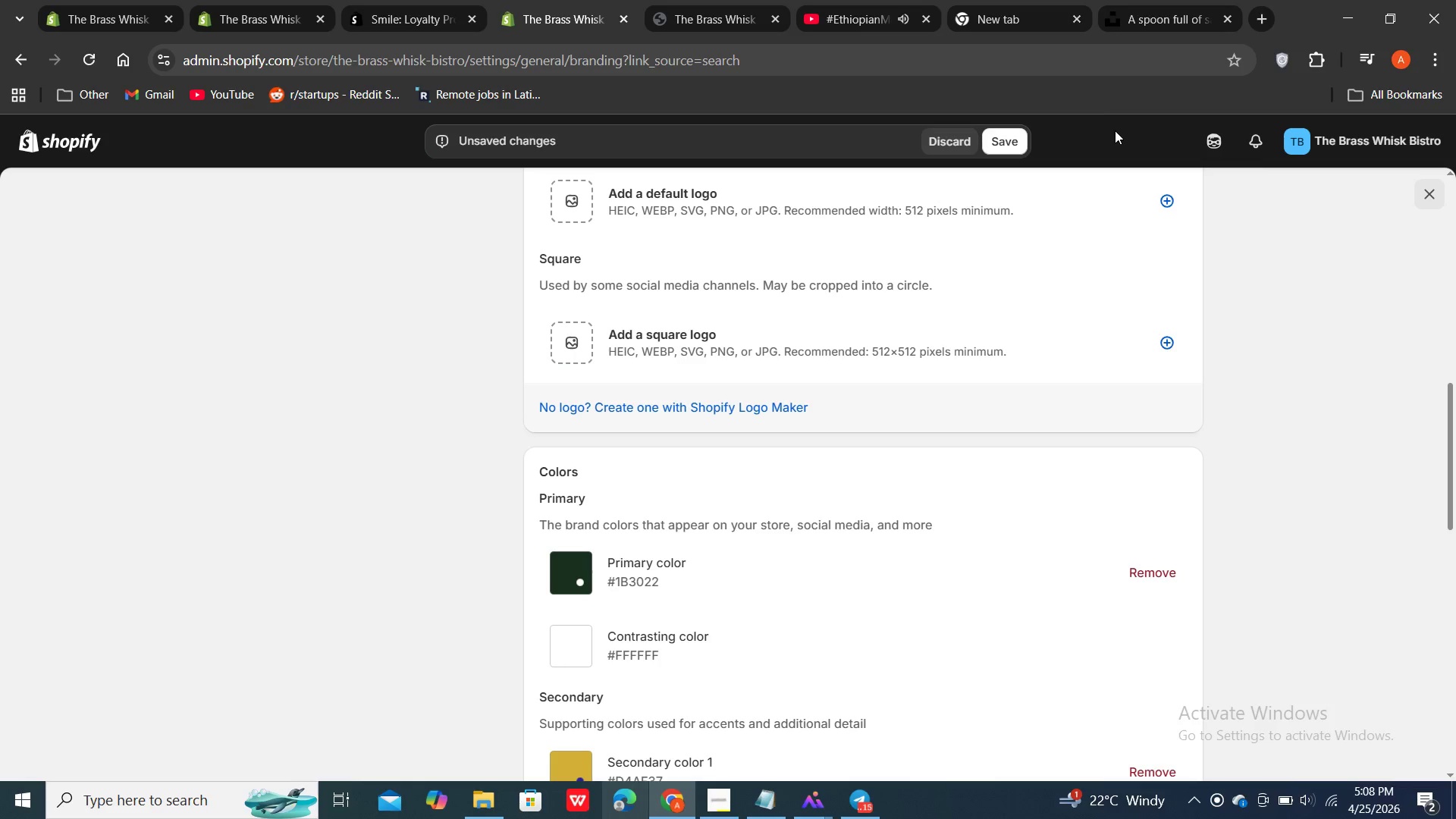 
double_click([715, 802])